 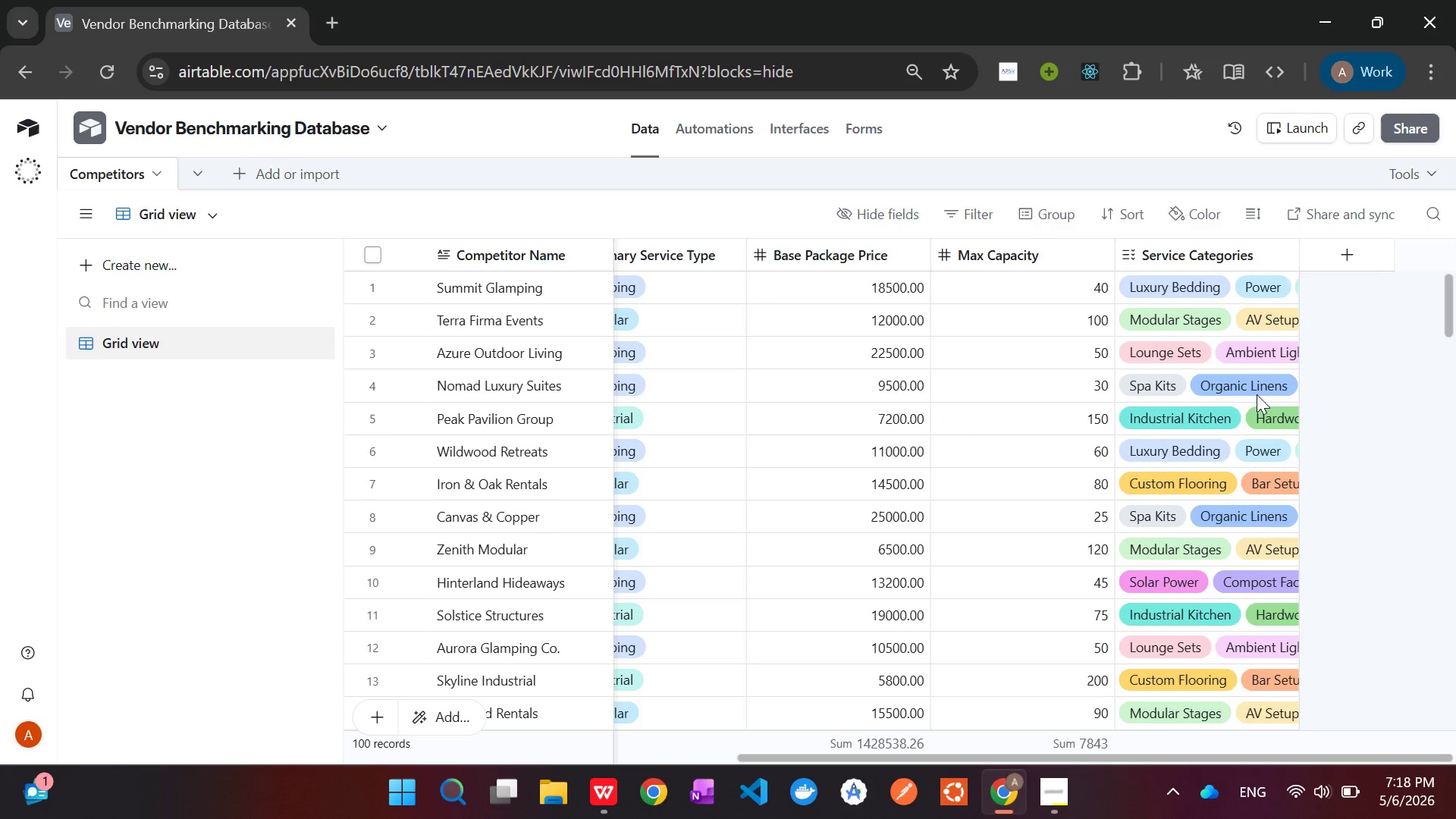 
left_click([608, 805])
 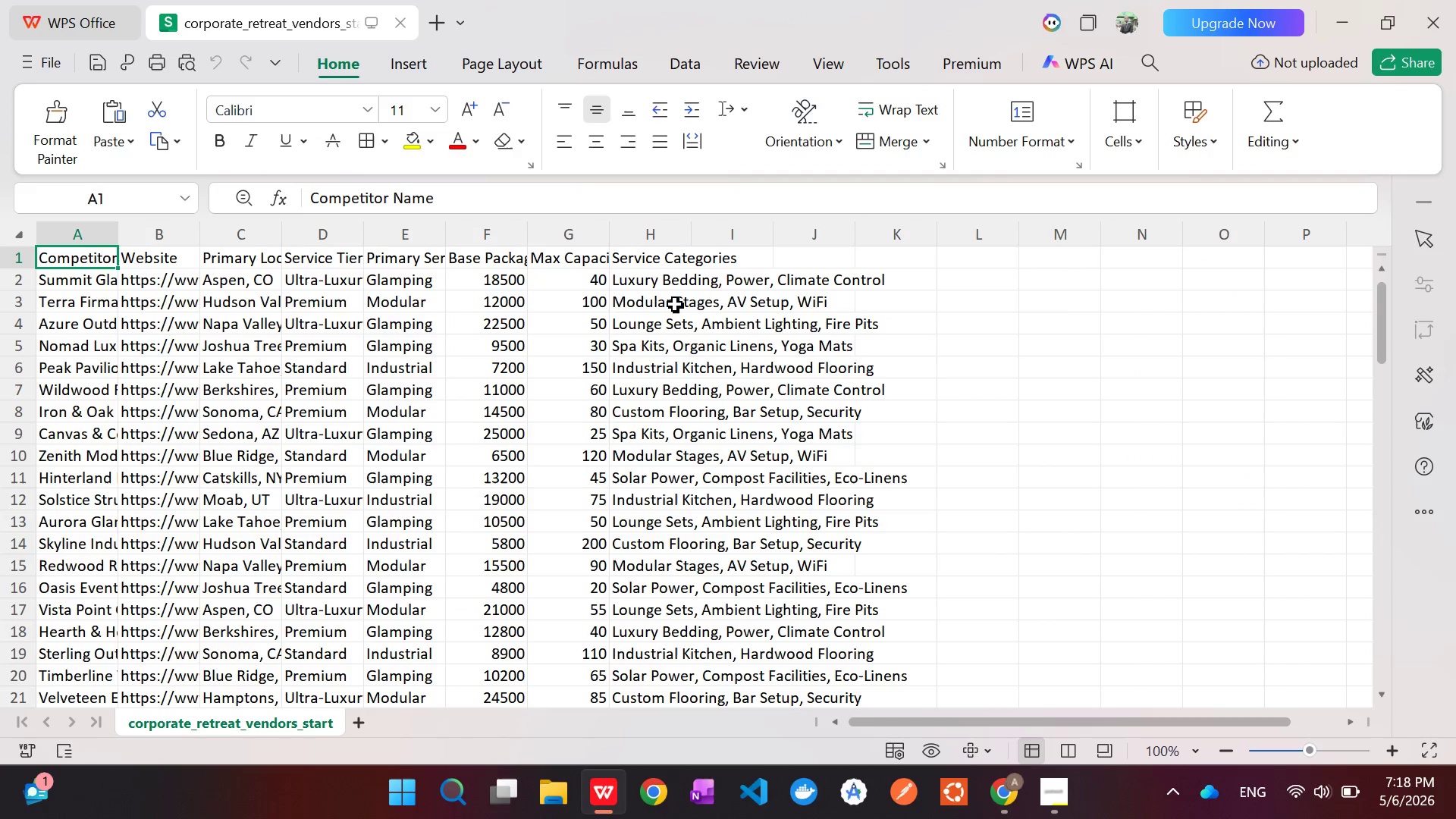 
left_click([652, 280])
 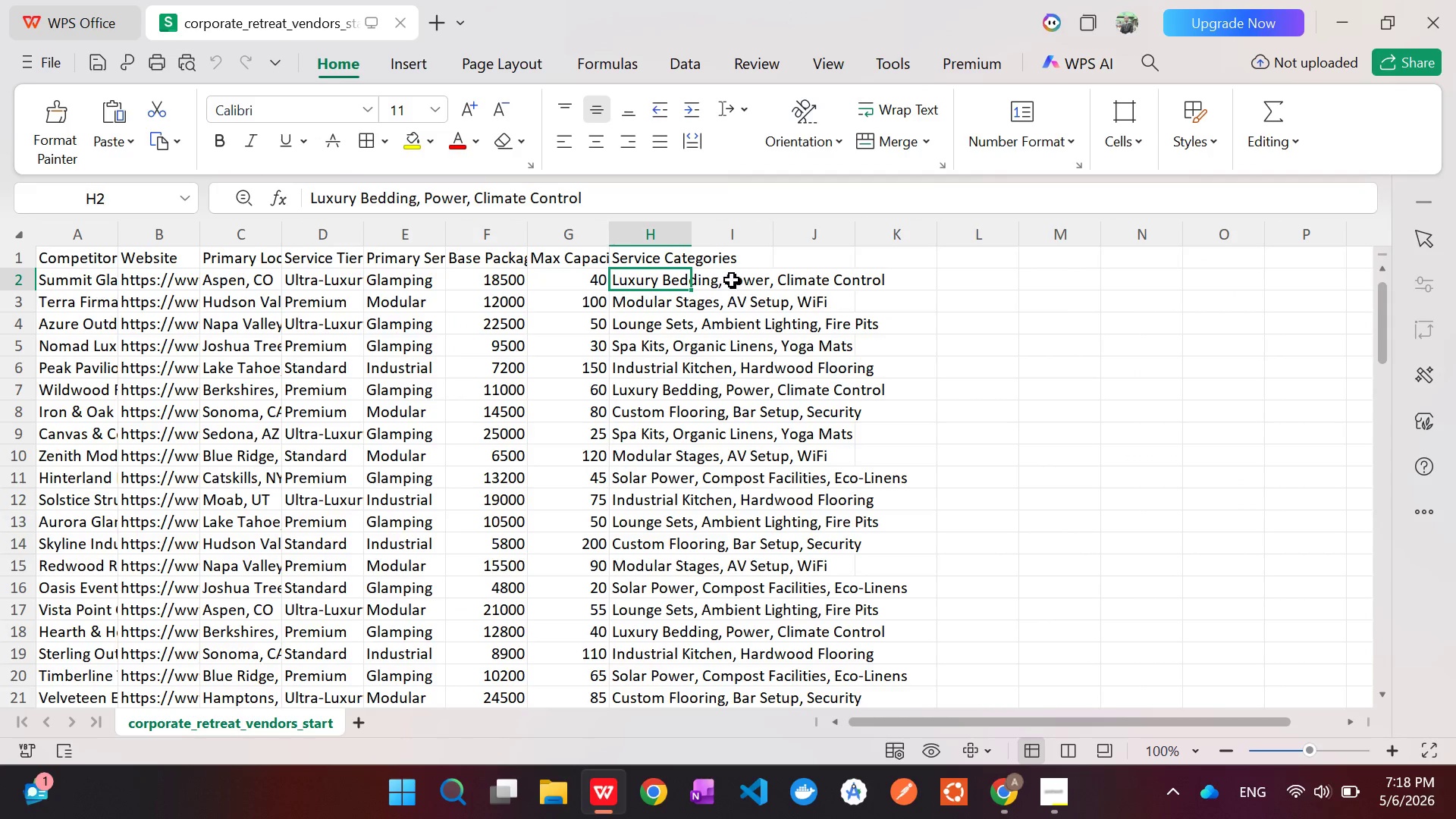 
left_click([738, 280])
 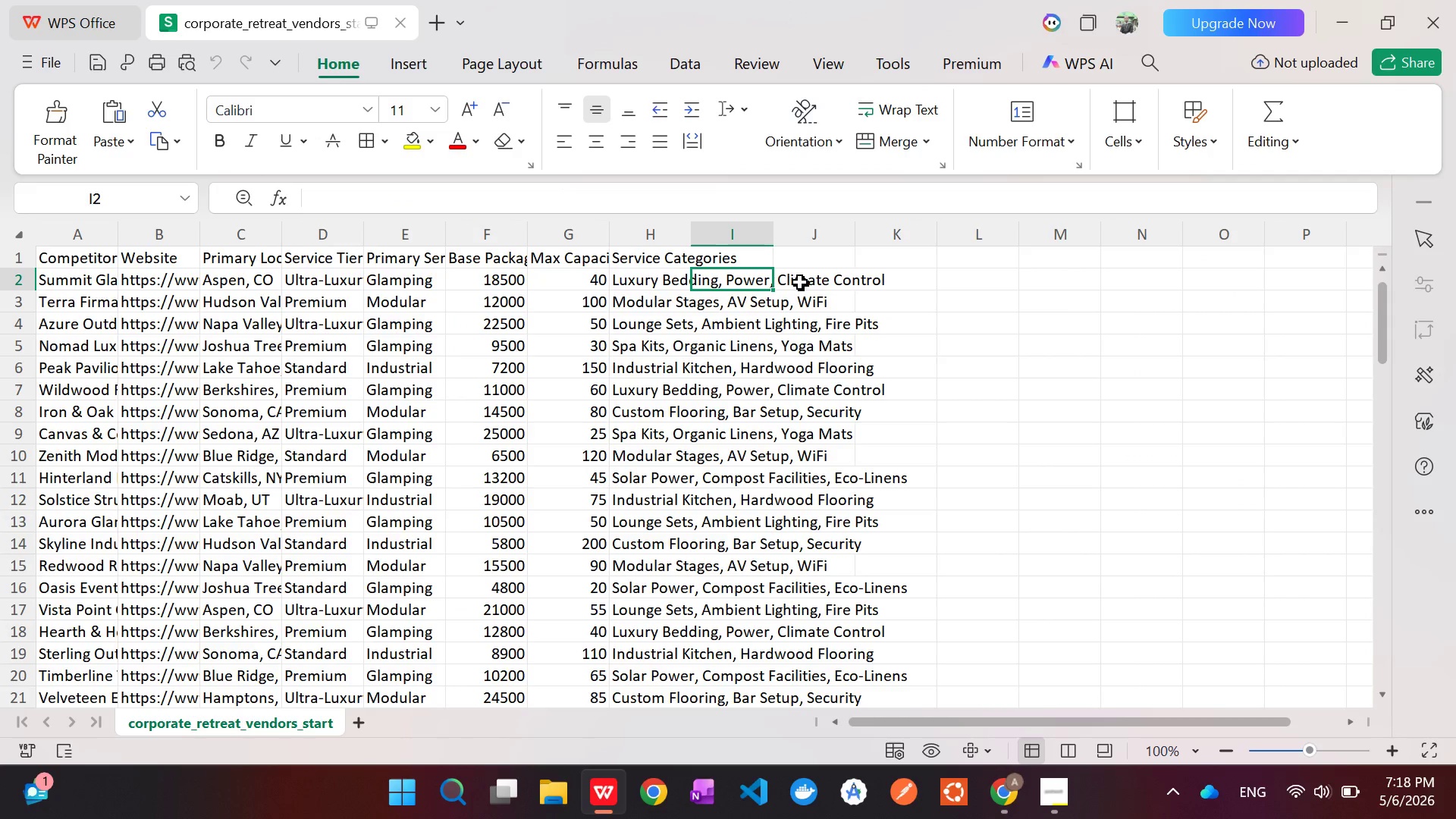 
left_click([800, 282])
 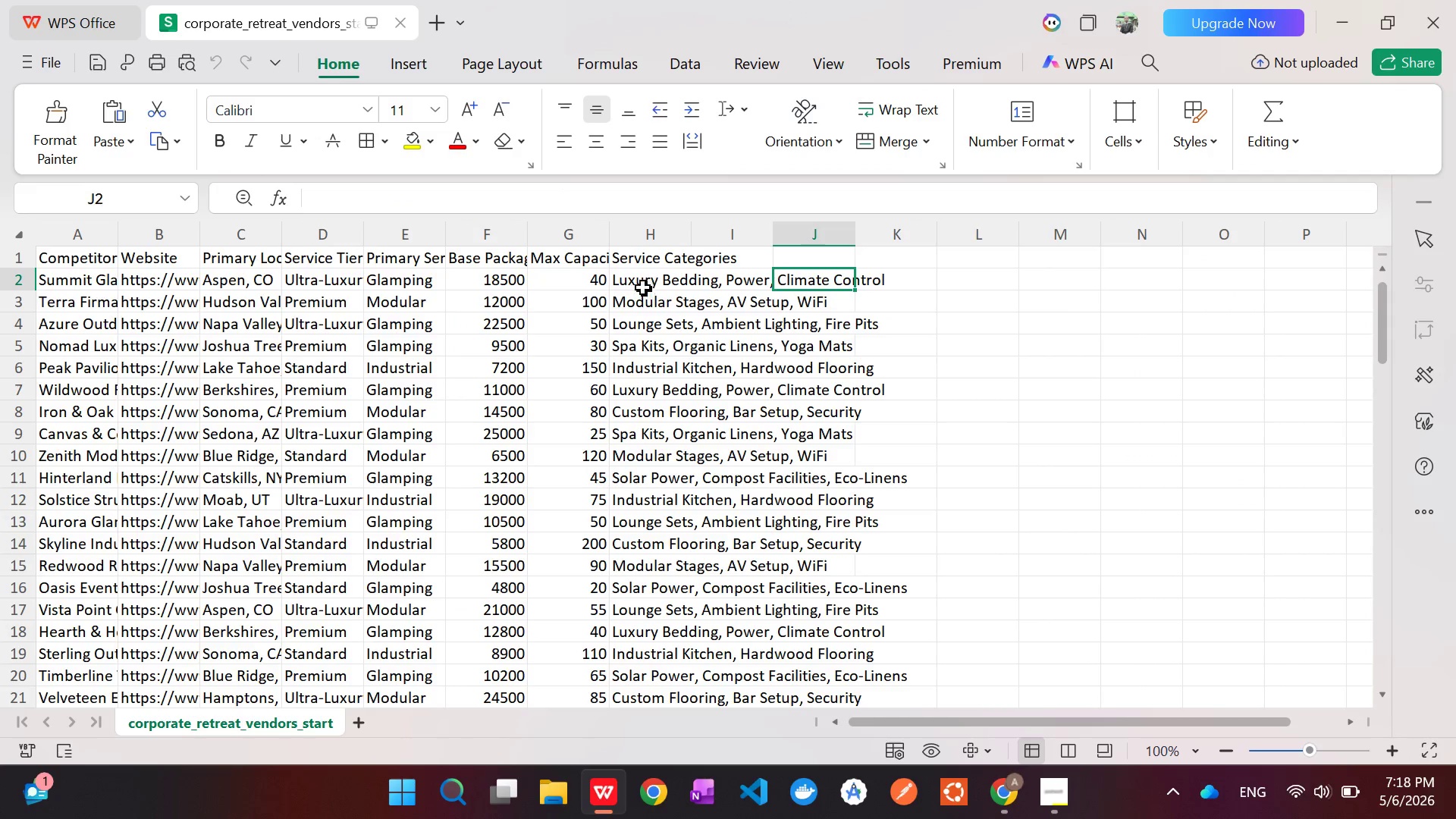 
double_click([634, 286])
 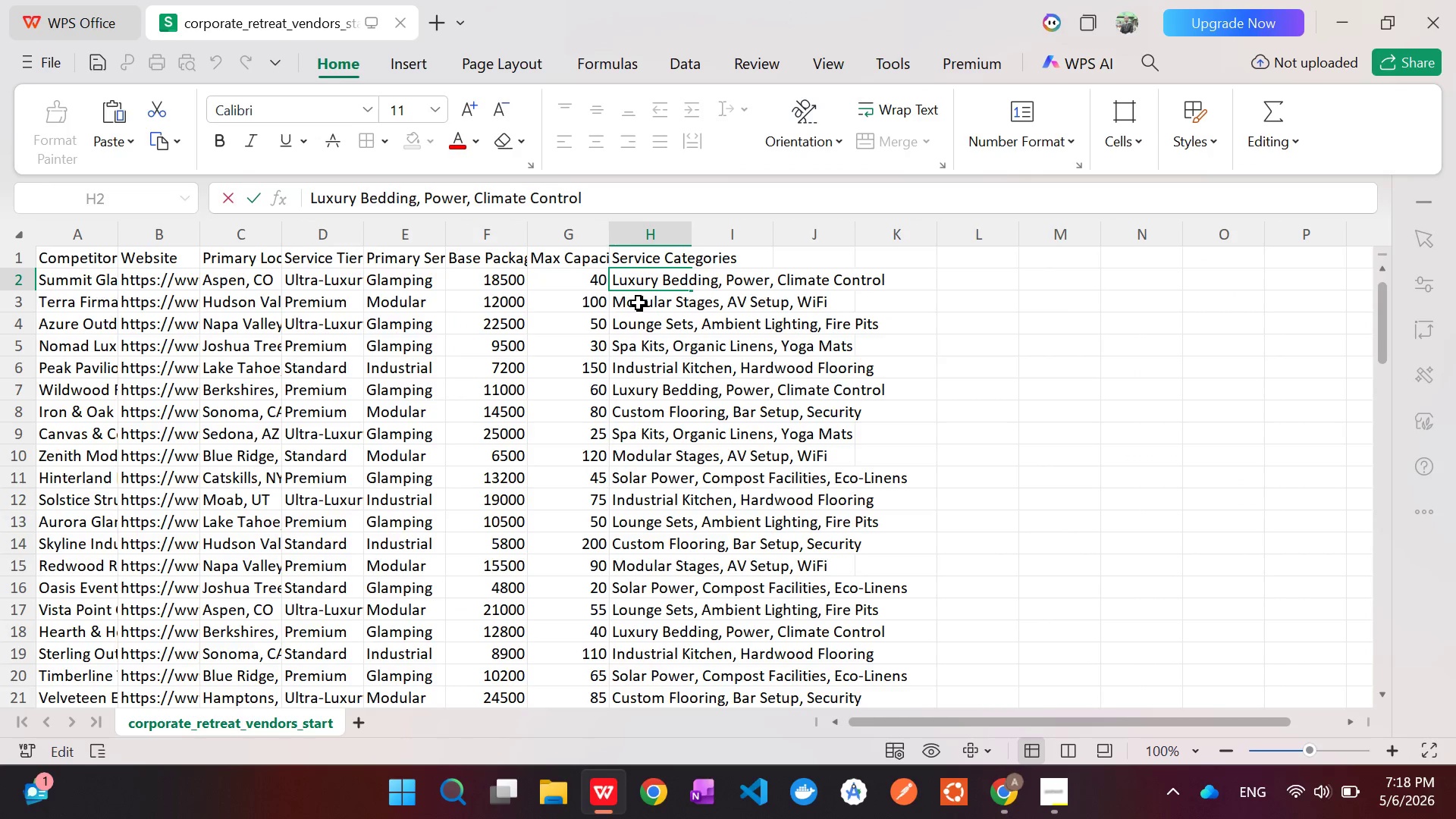 
double_click([639, 303])
 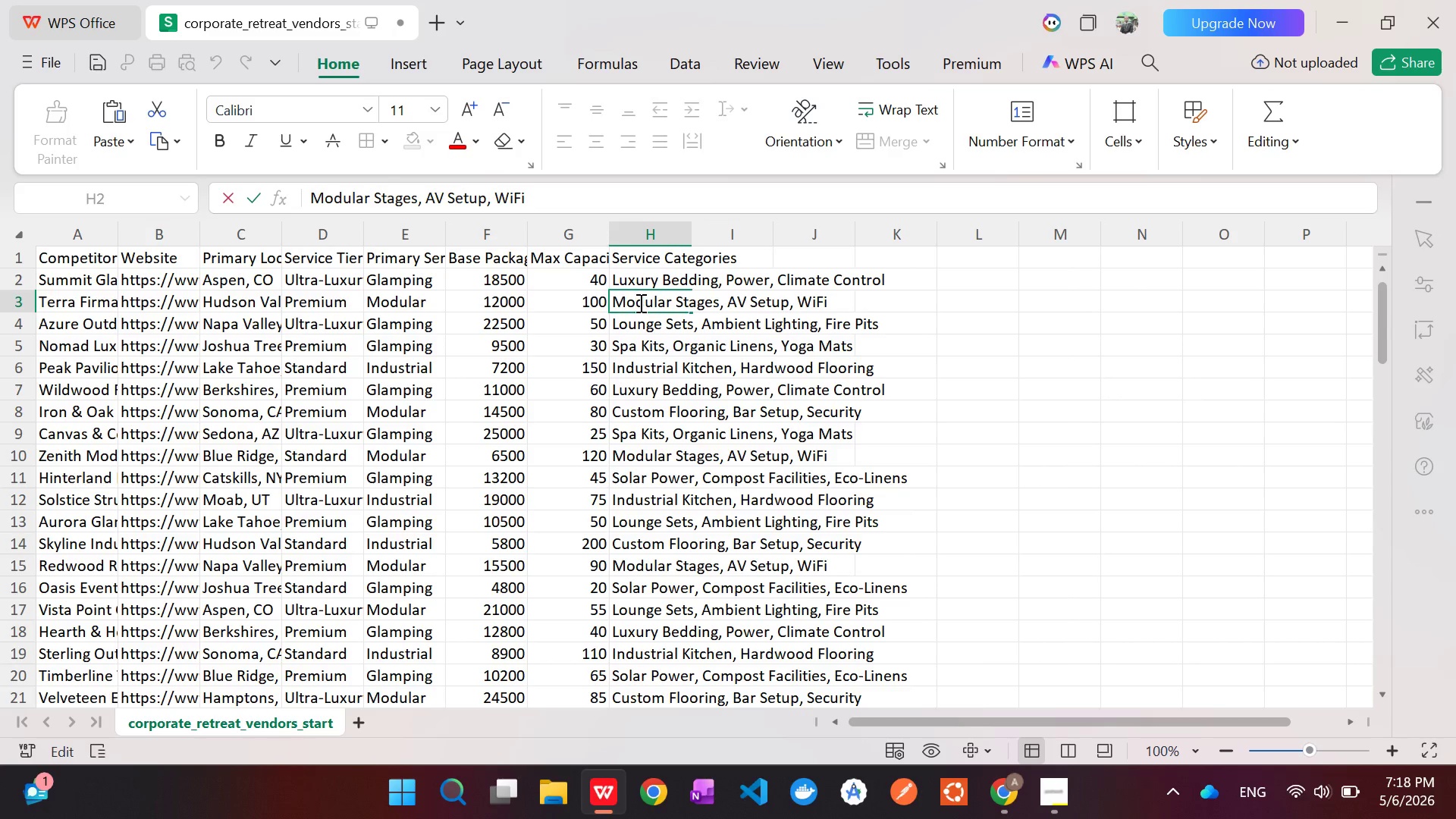 
wait(8.61)
 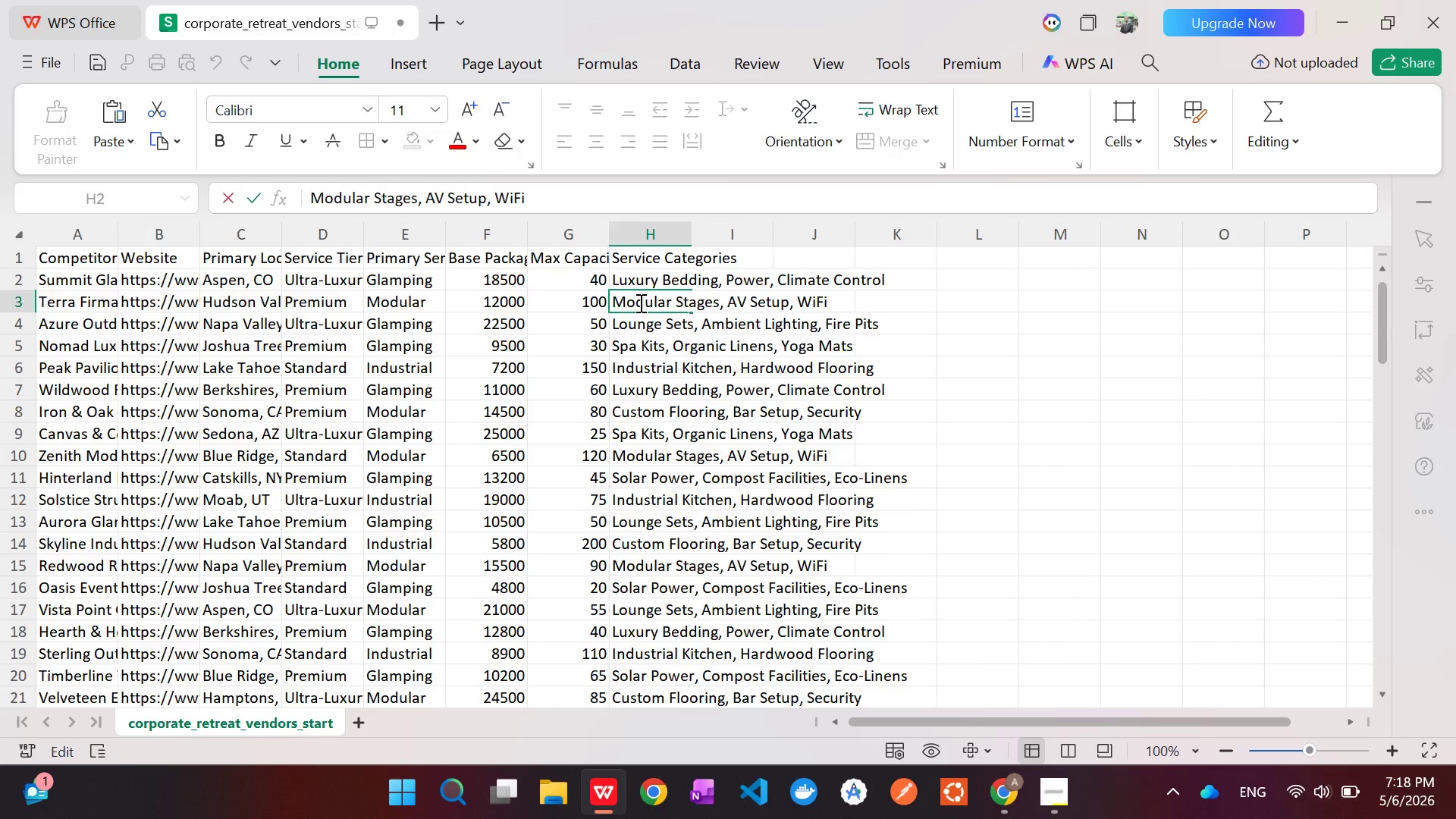 
left_click([1074, 795])